 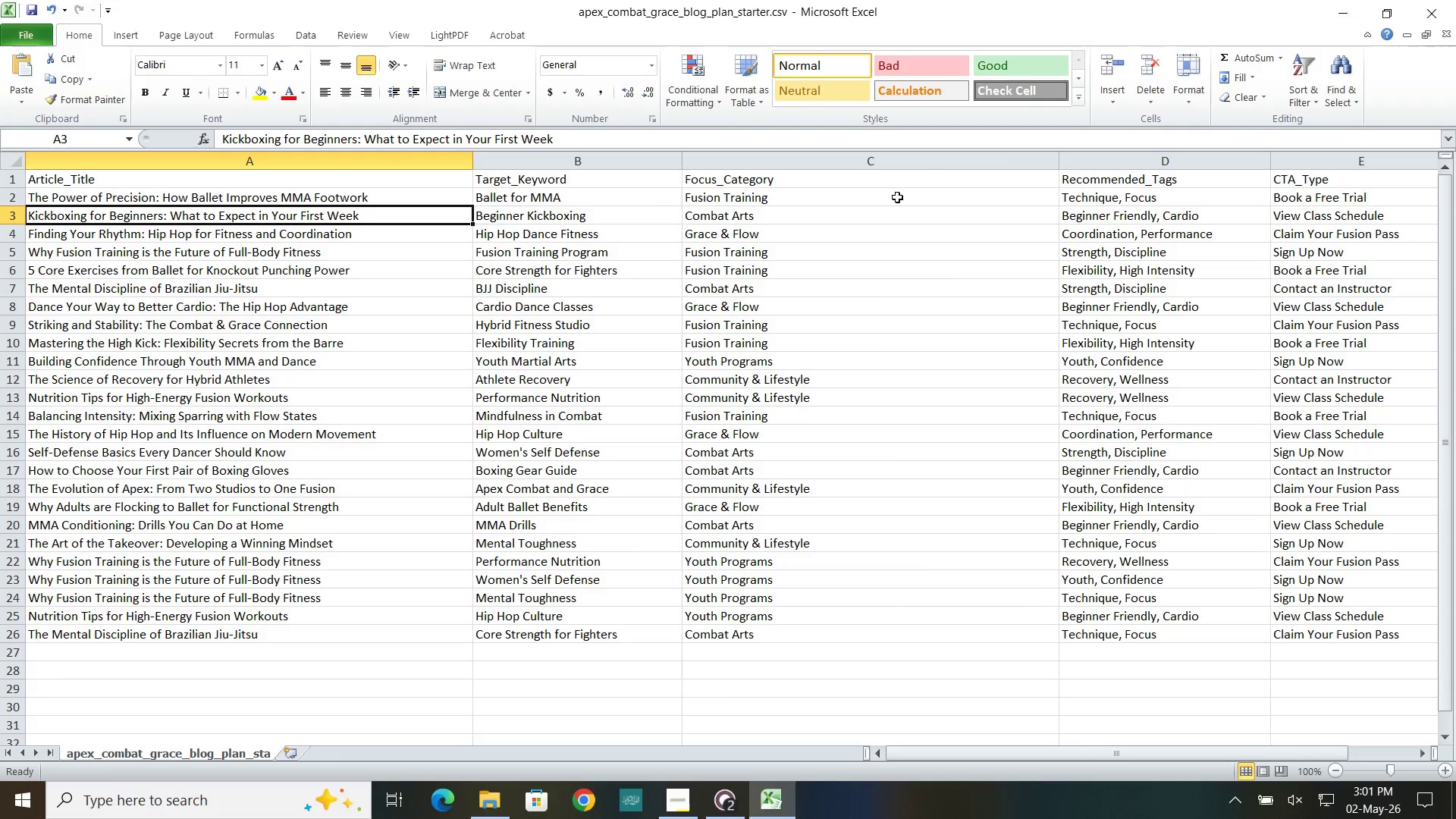 
left_click_drag(start_coordinate=[1056, 165], to_coordinate=[843, 163])
 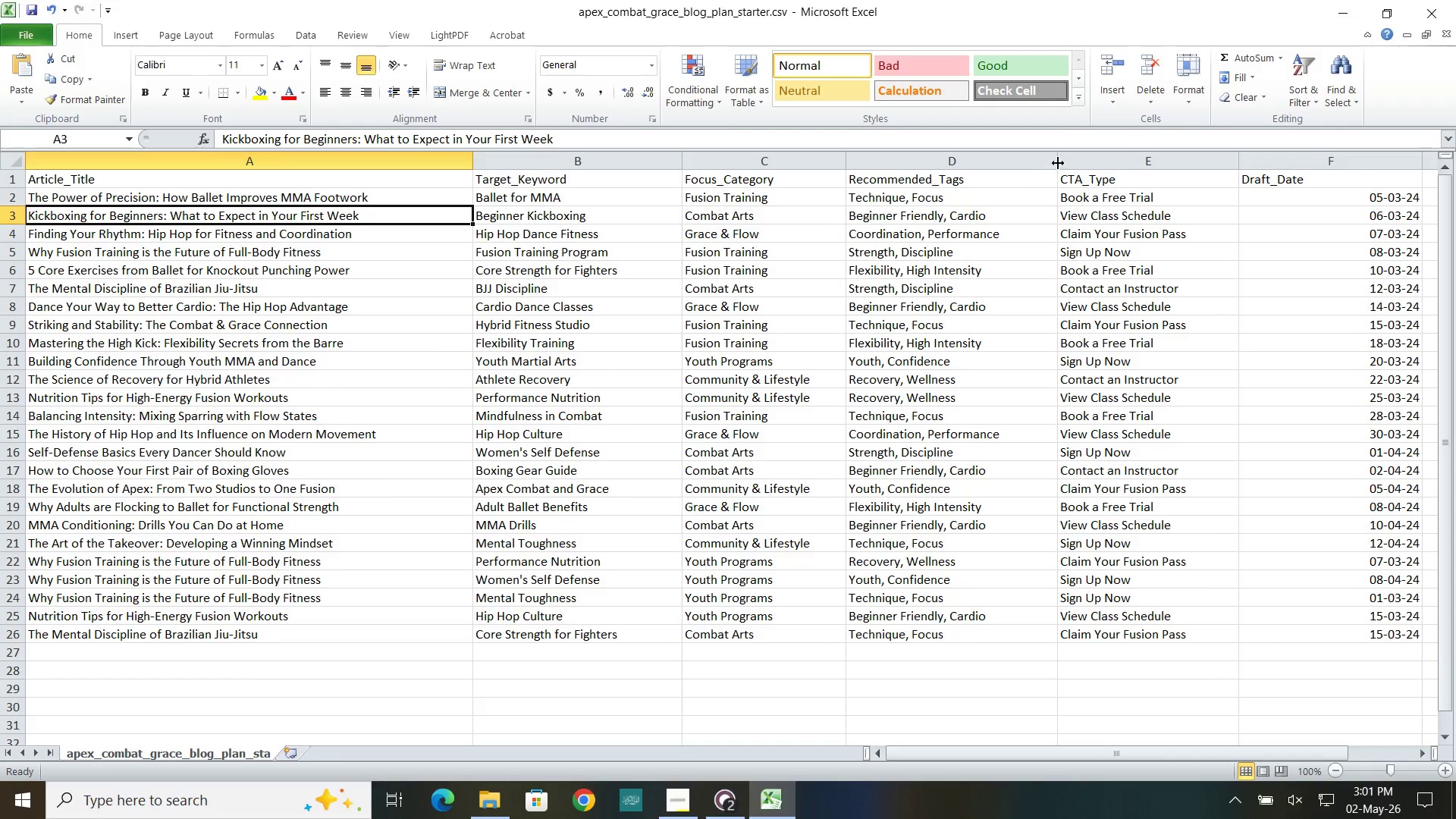 
left_click_drag(start_coordinate=[1059, 162], to_coordinate=[1011, 154])
 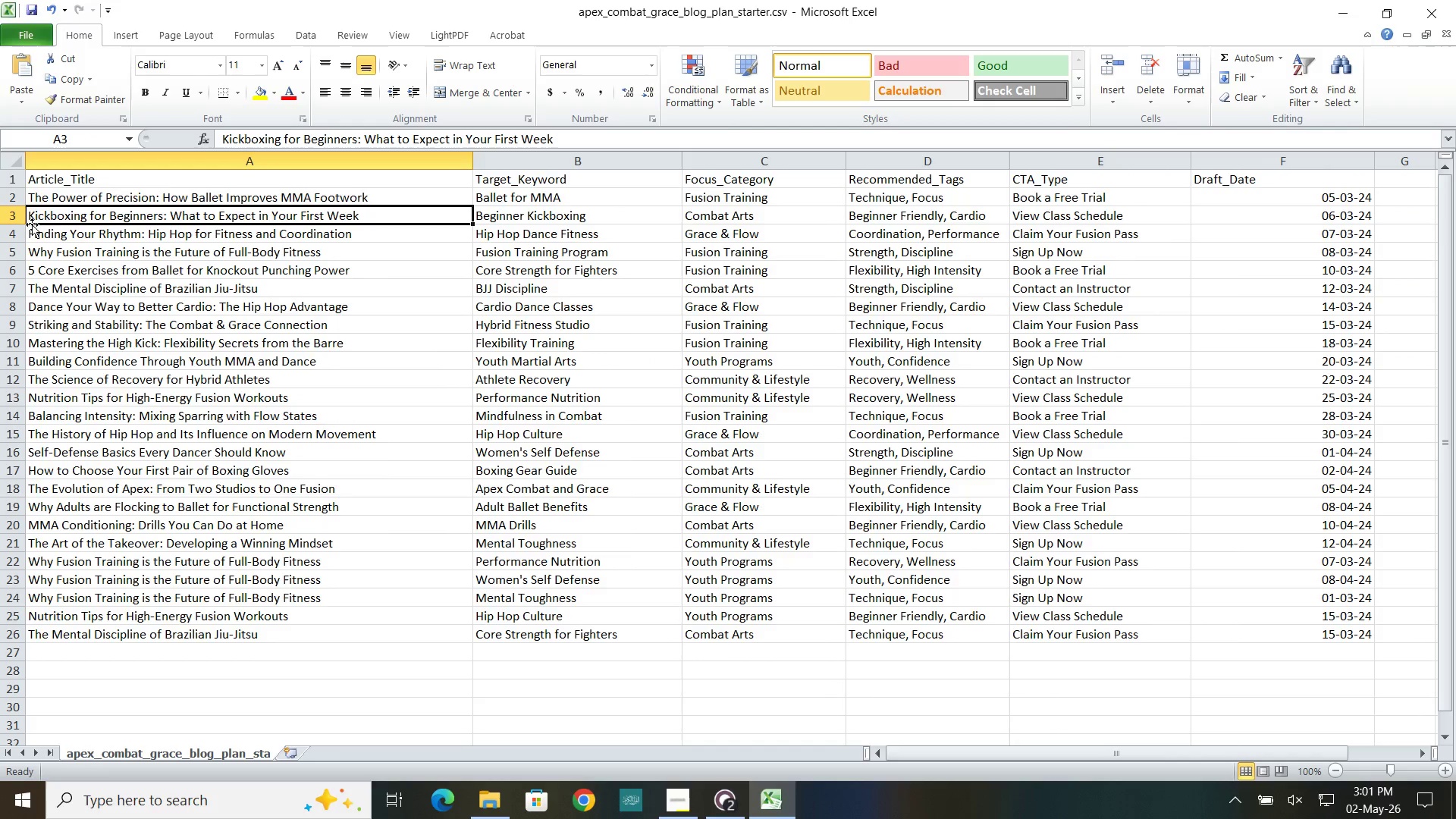 
left_click([258, 261])
 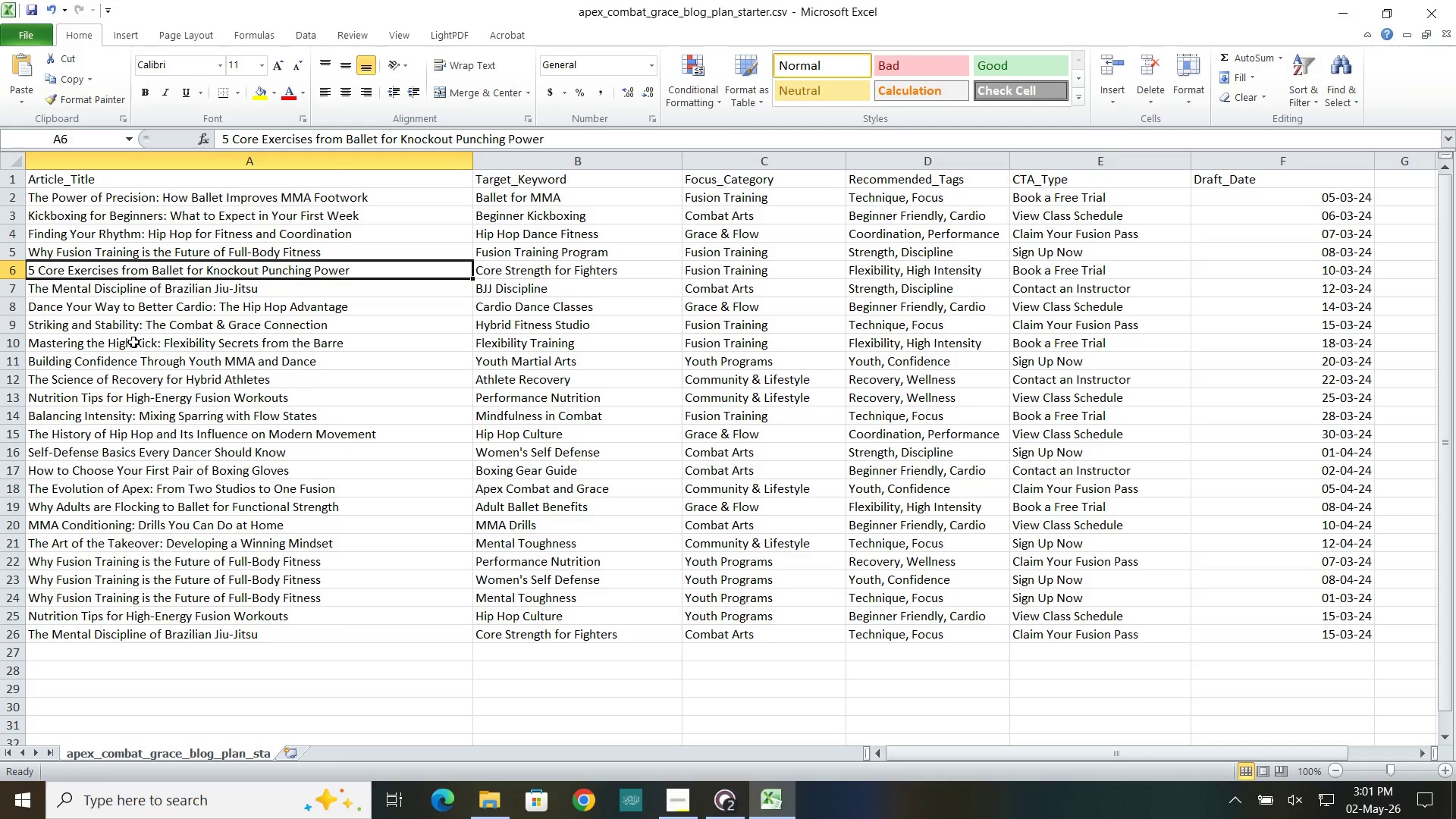 
wait(49.81)
 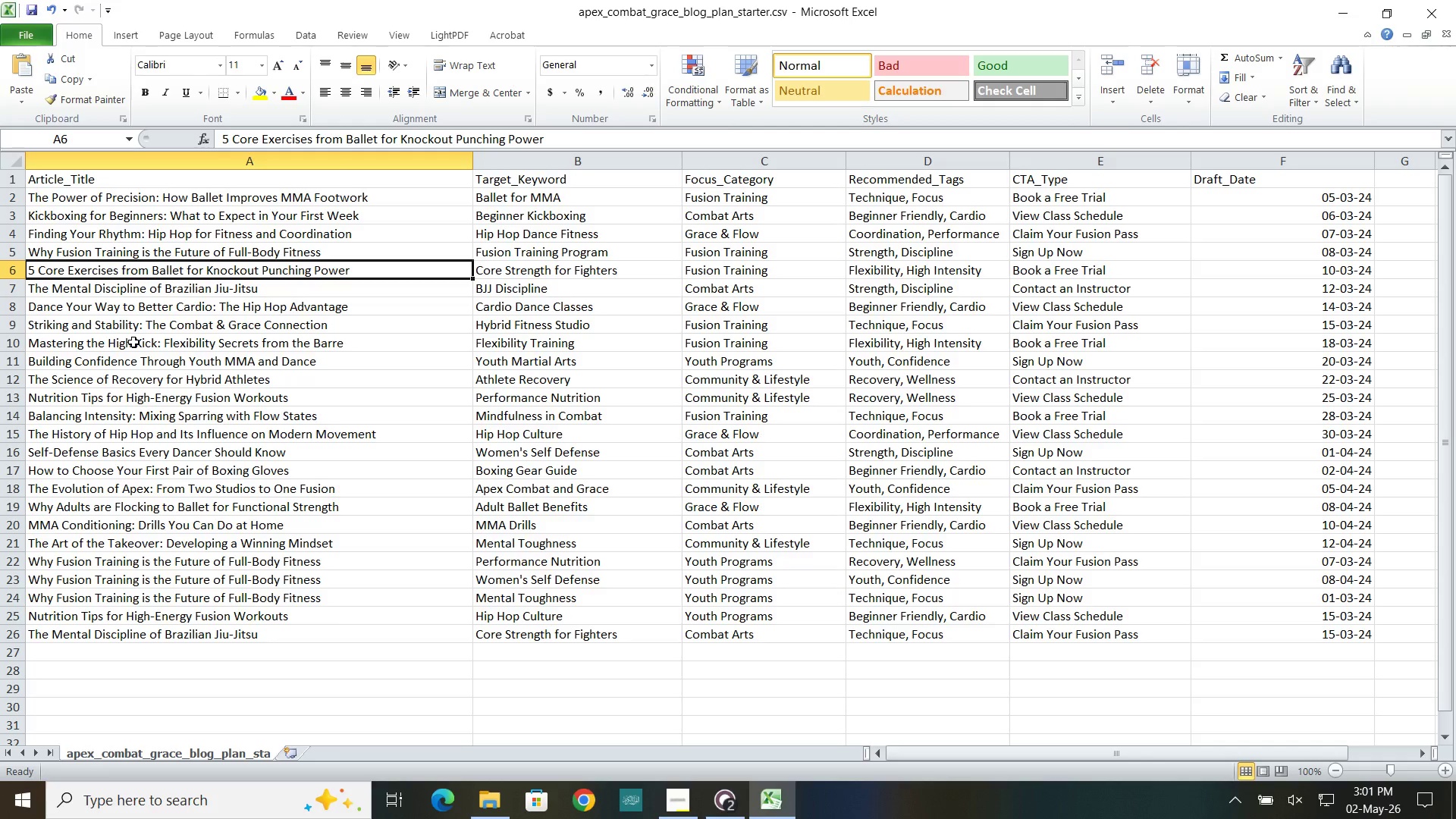 
left_click([151, 295])
 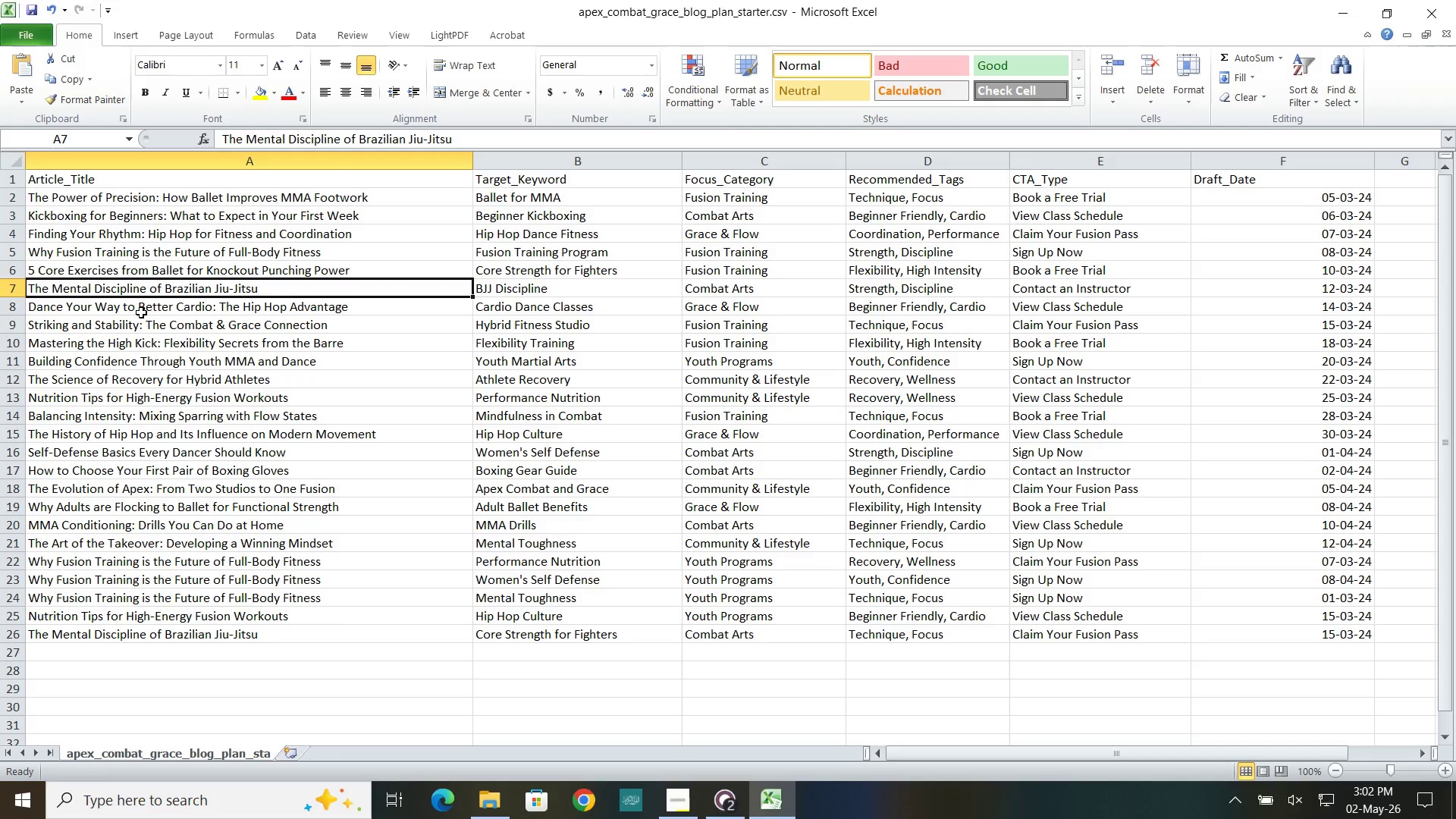 
left_click([137, 311])
 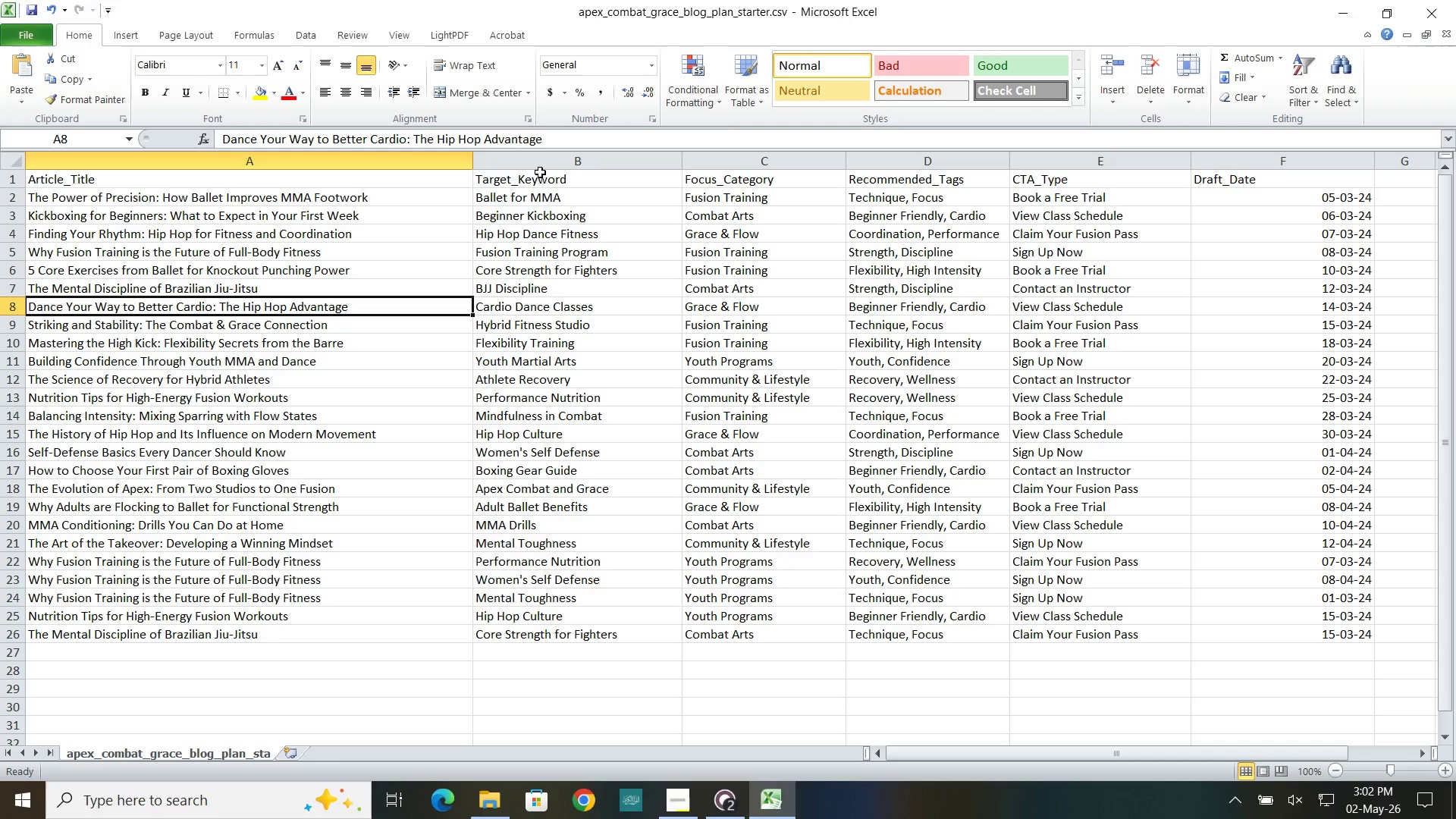 
left_click([518, 200])
 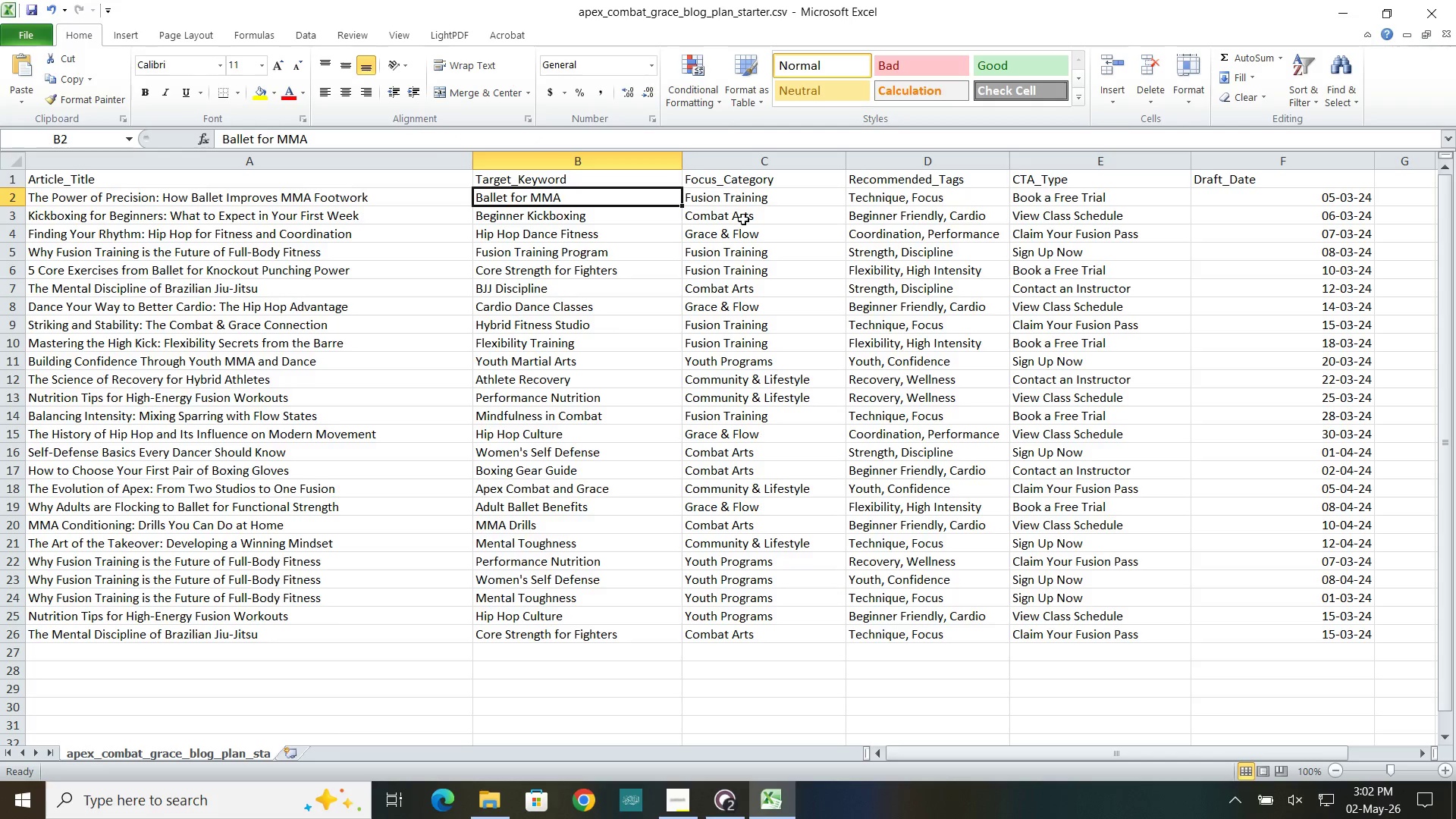 
left_click([745, 343])
 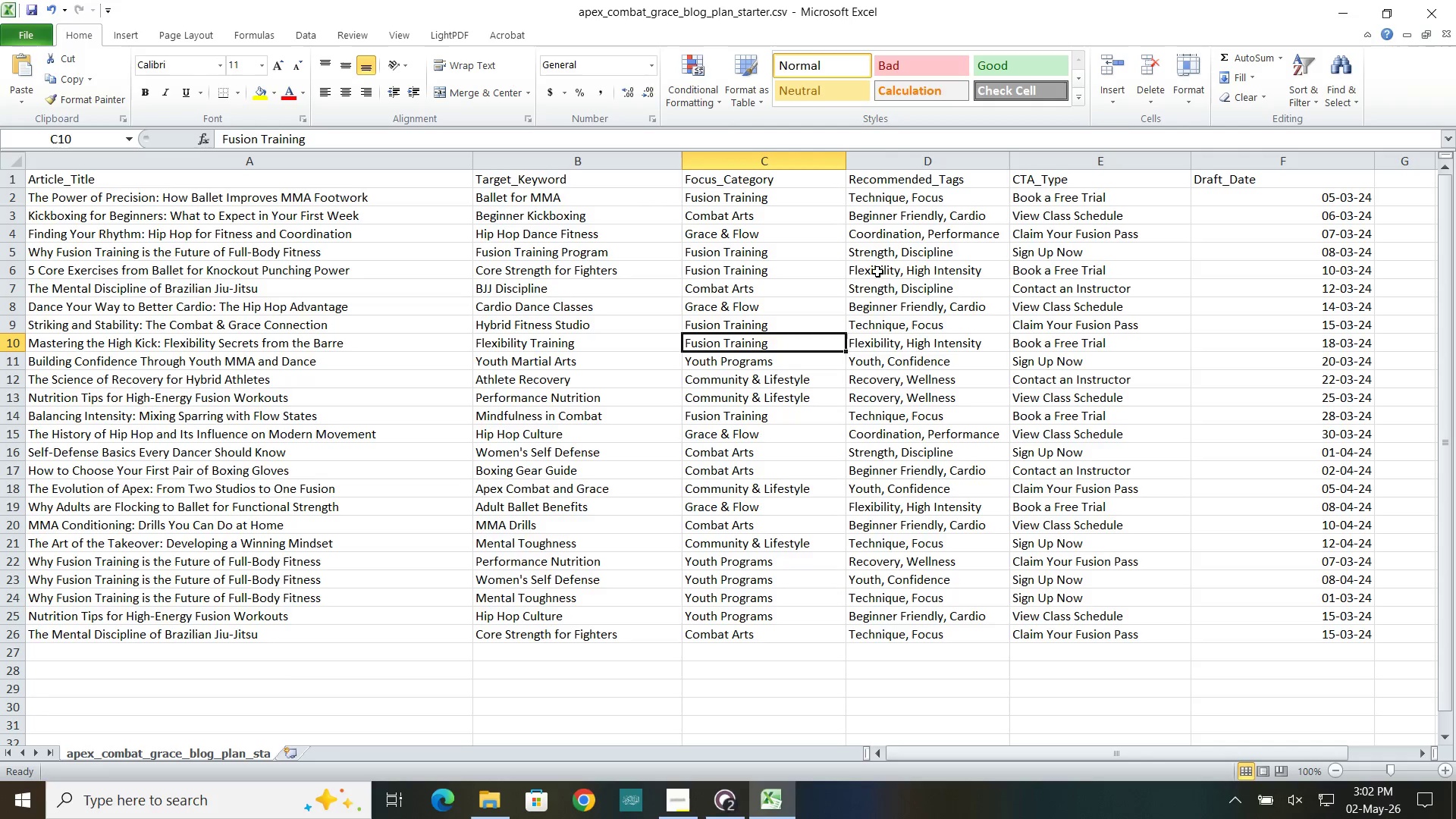 
left_click([873, 347])
 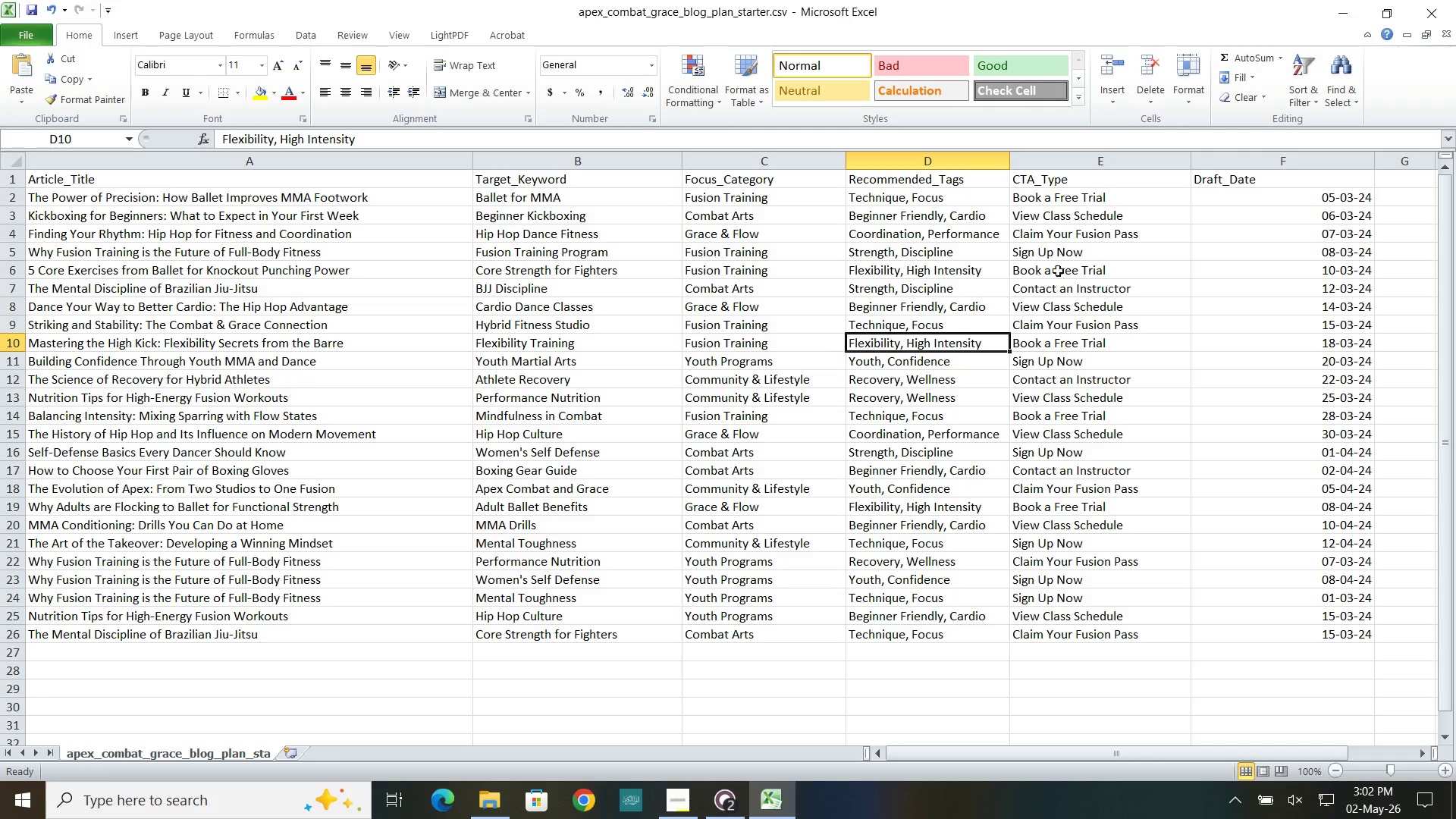 
left_click([668, 795])